 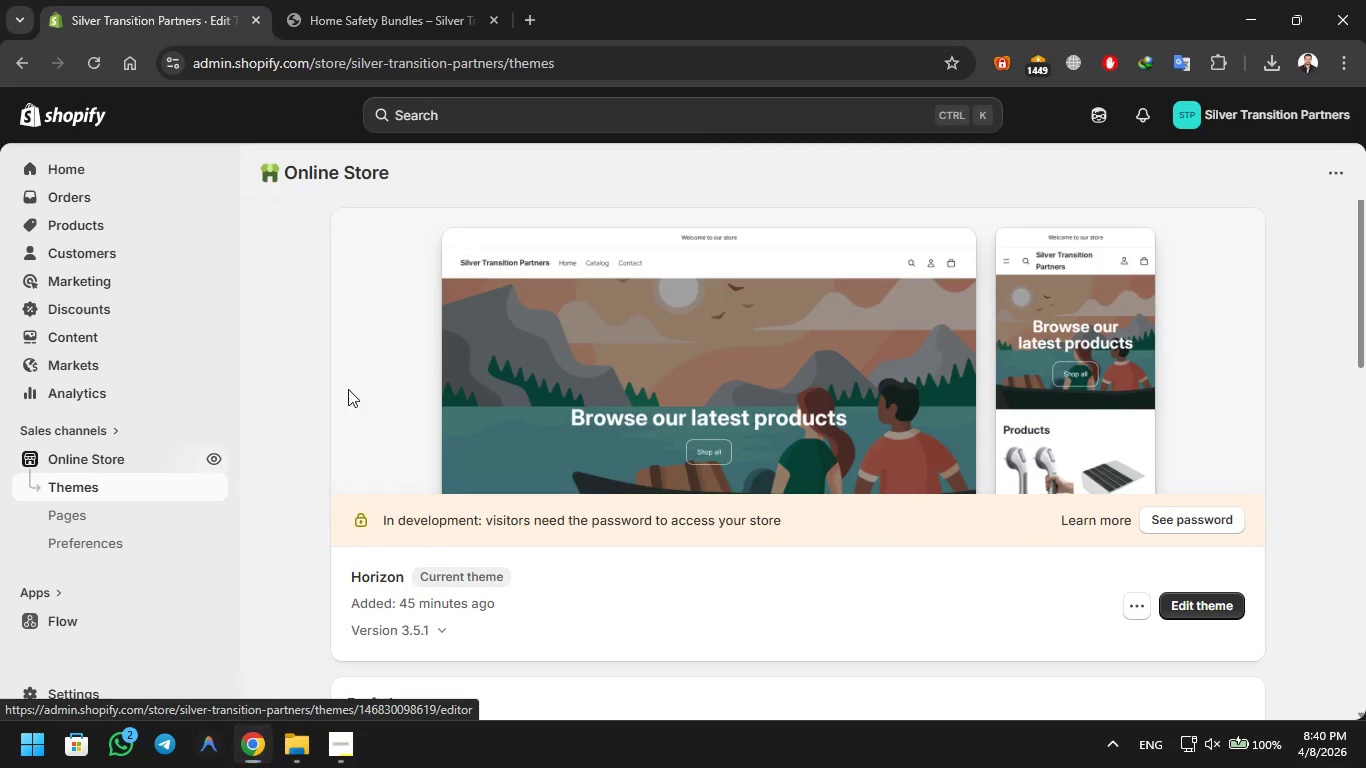 
left_click([617, 34])
 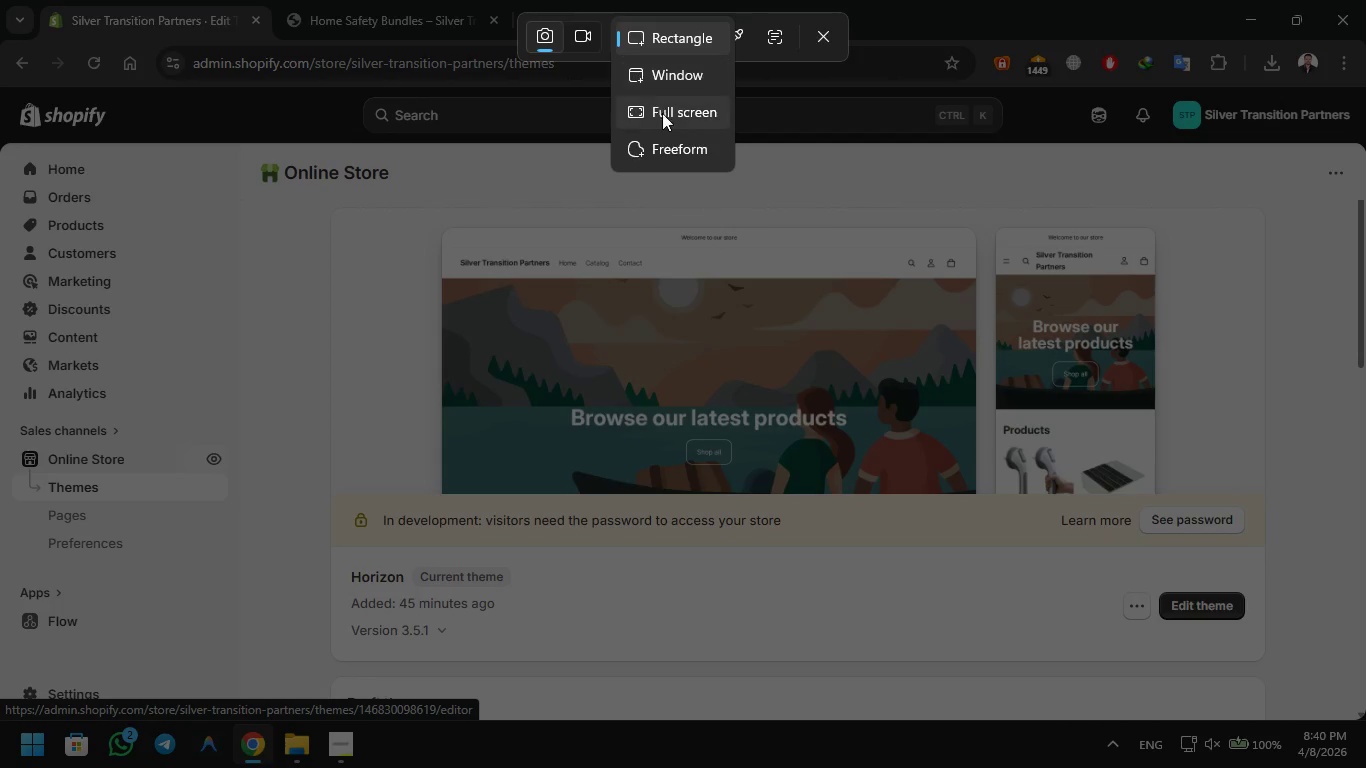 
left_click([664, 117])
 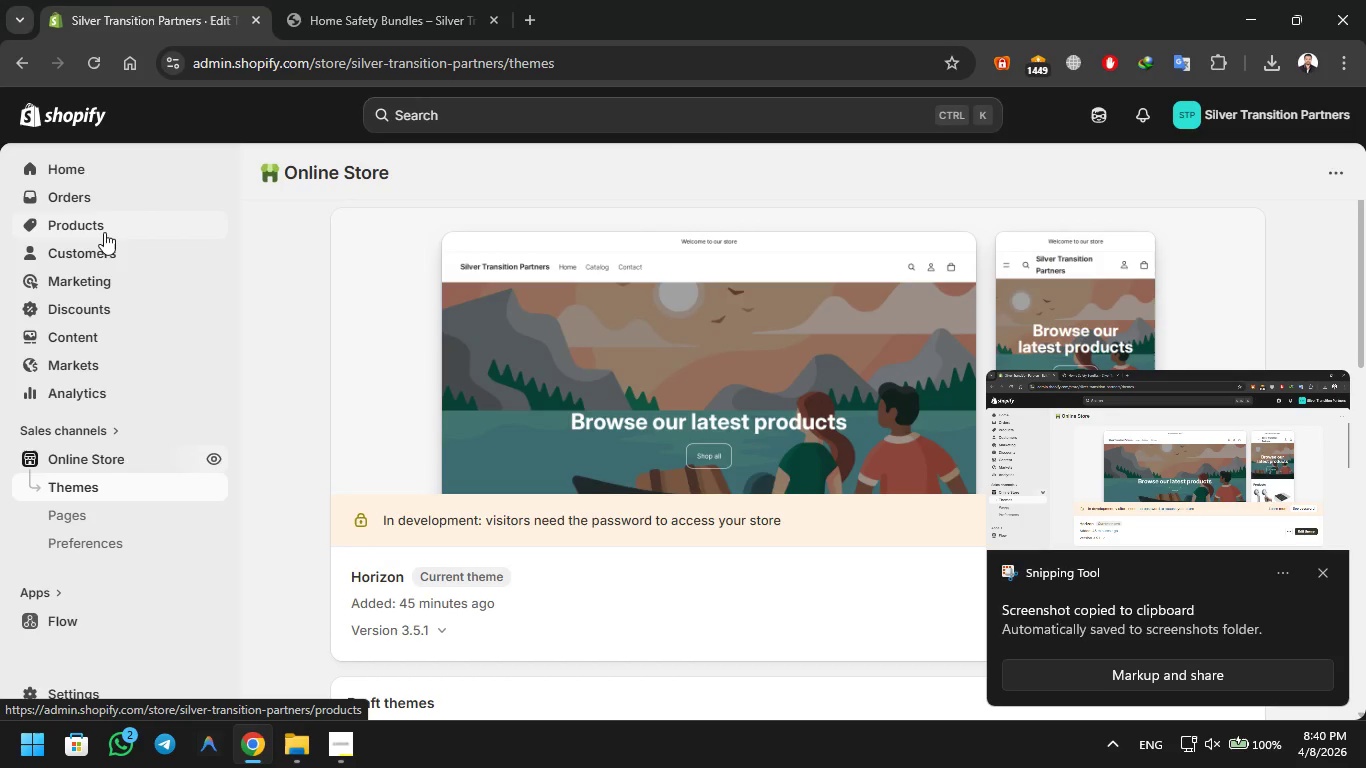 
left_click([80, 220])
 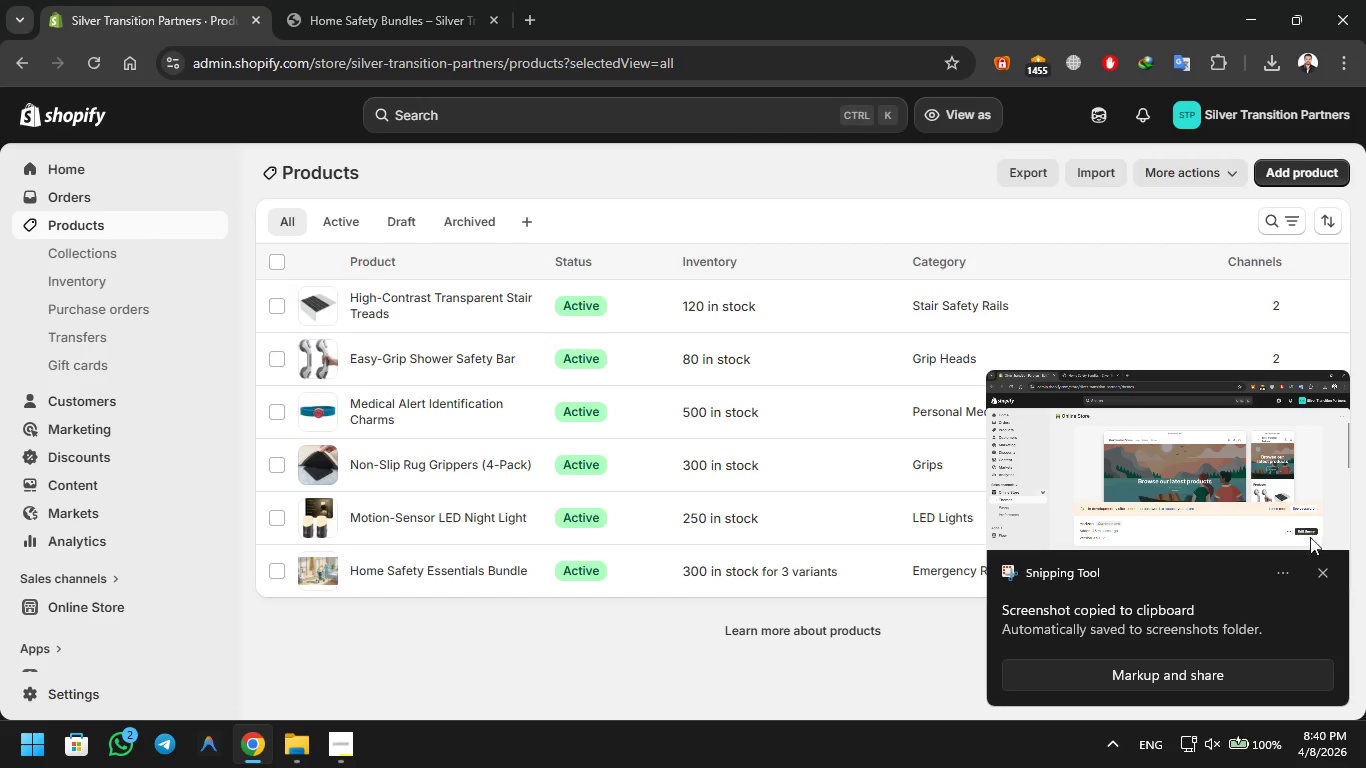 
left_click([1330, 573])
 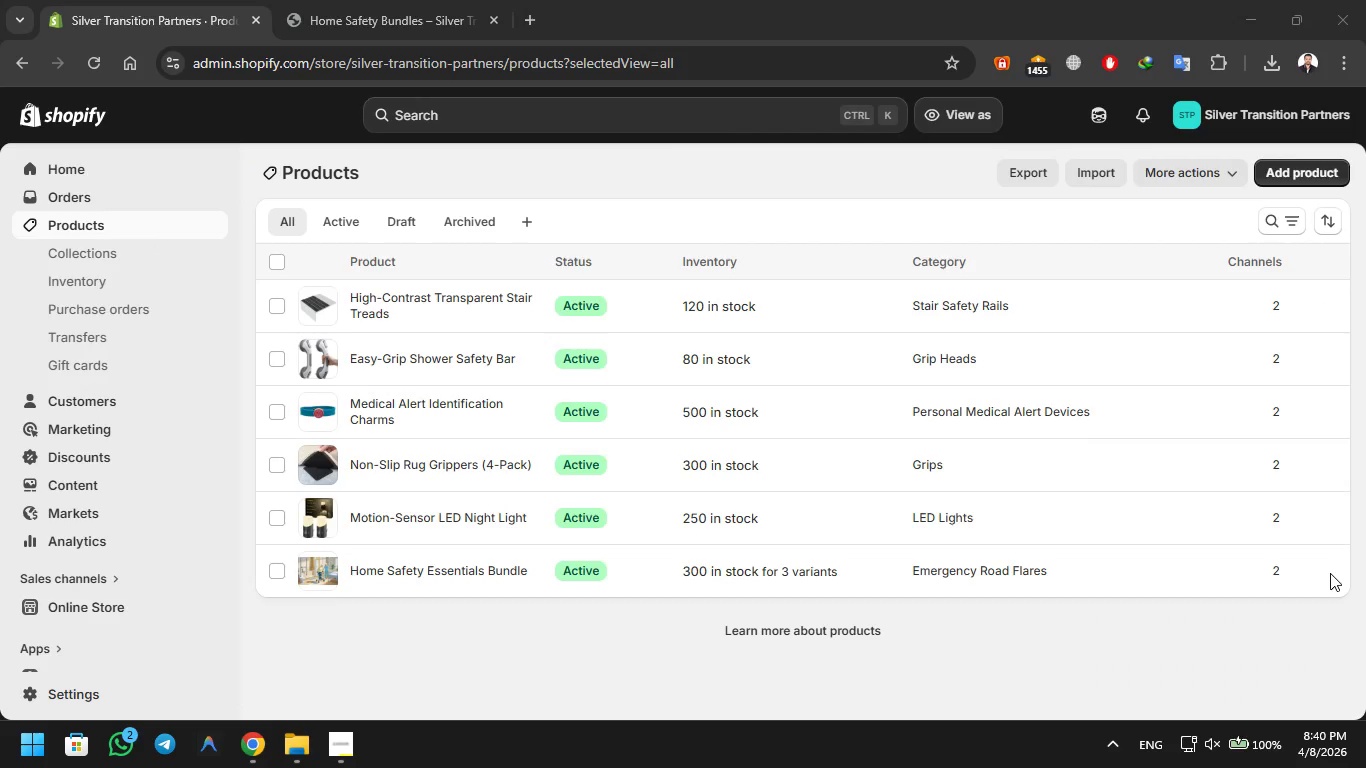 
key(PrintScreen)
 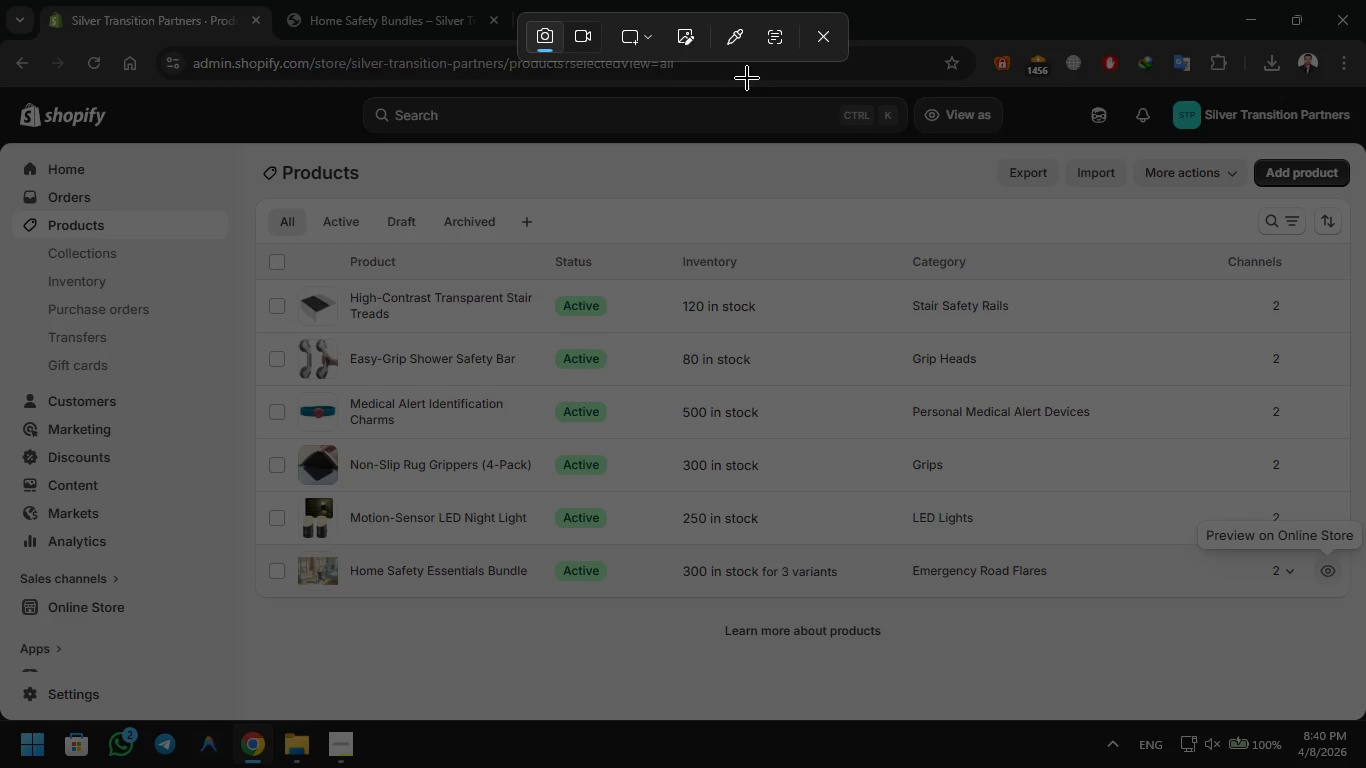 
left_click([637, 37])
 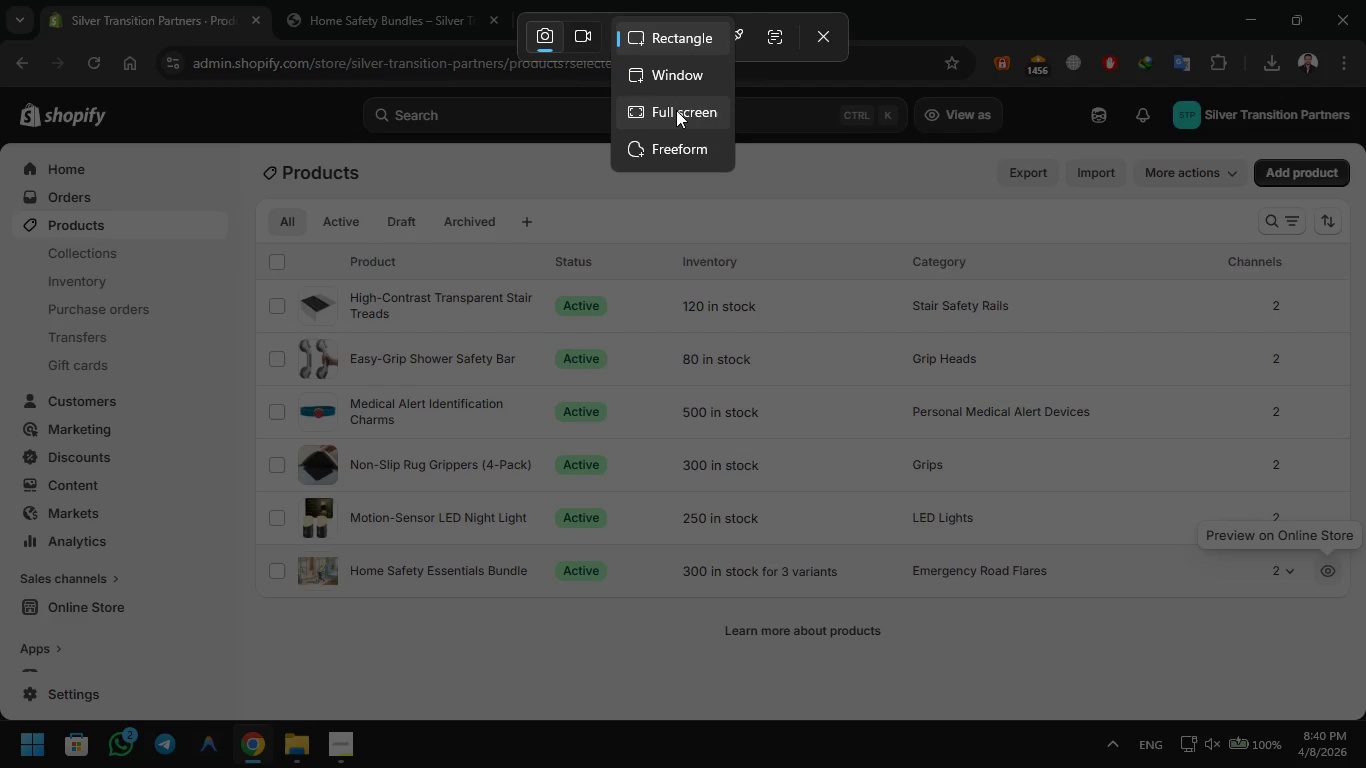 
left_click([676, 110])
 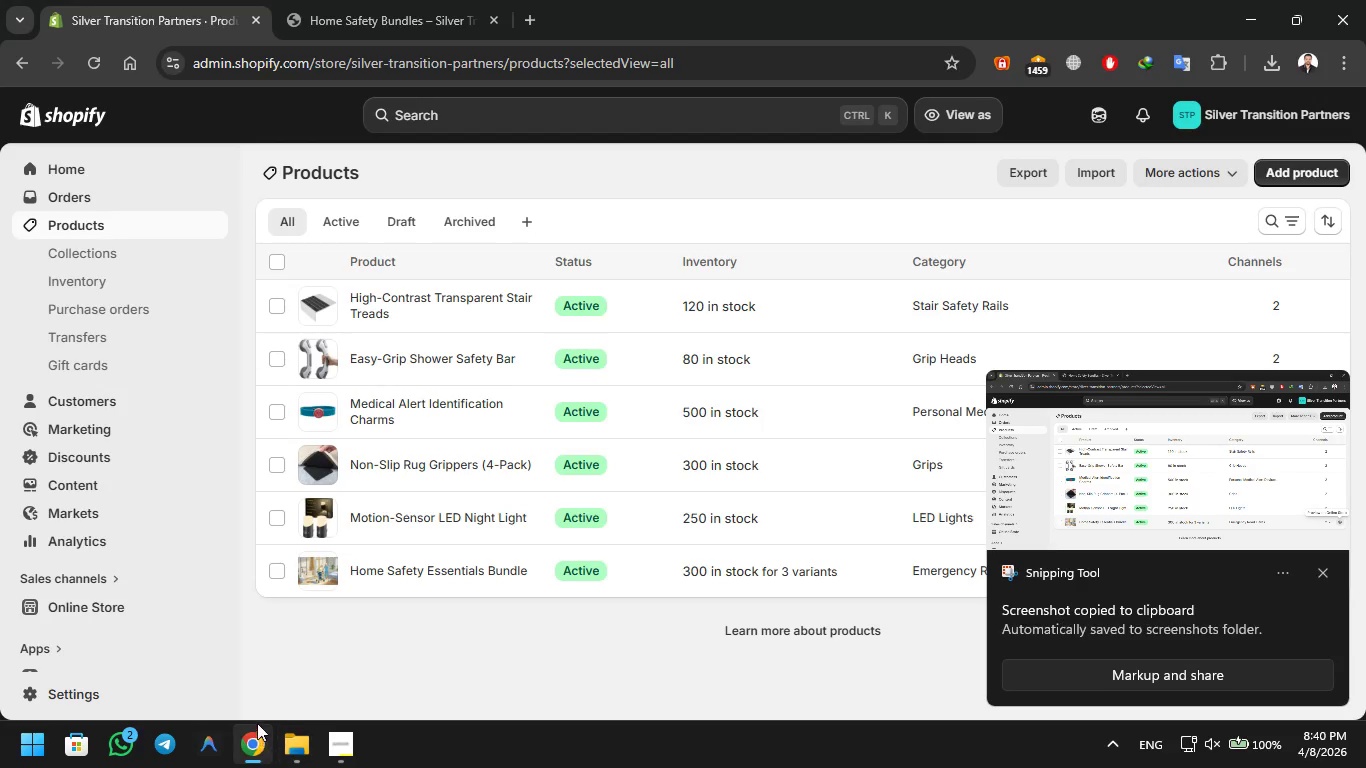 
left_click([293, 745])
 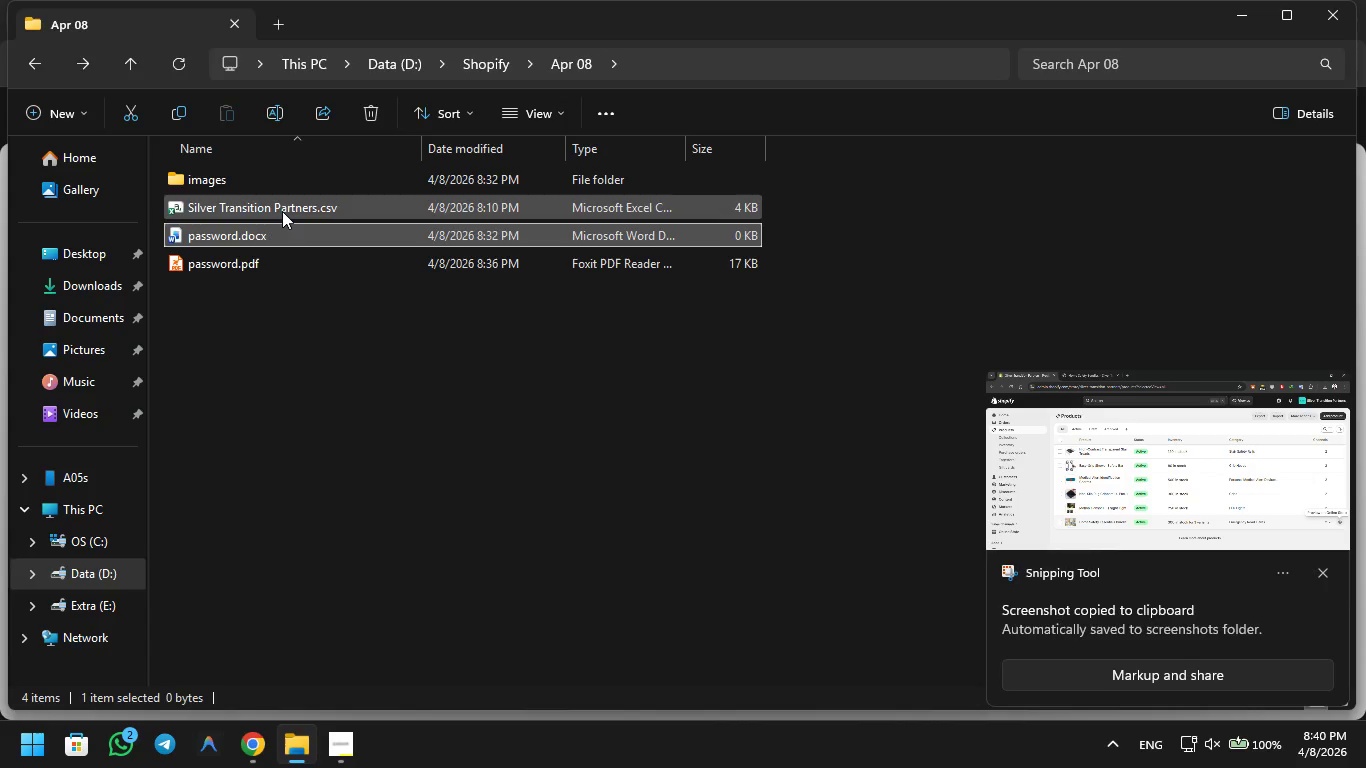 
double_click([282, 211])
 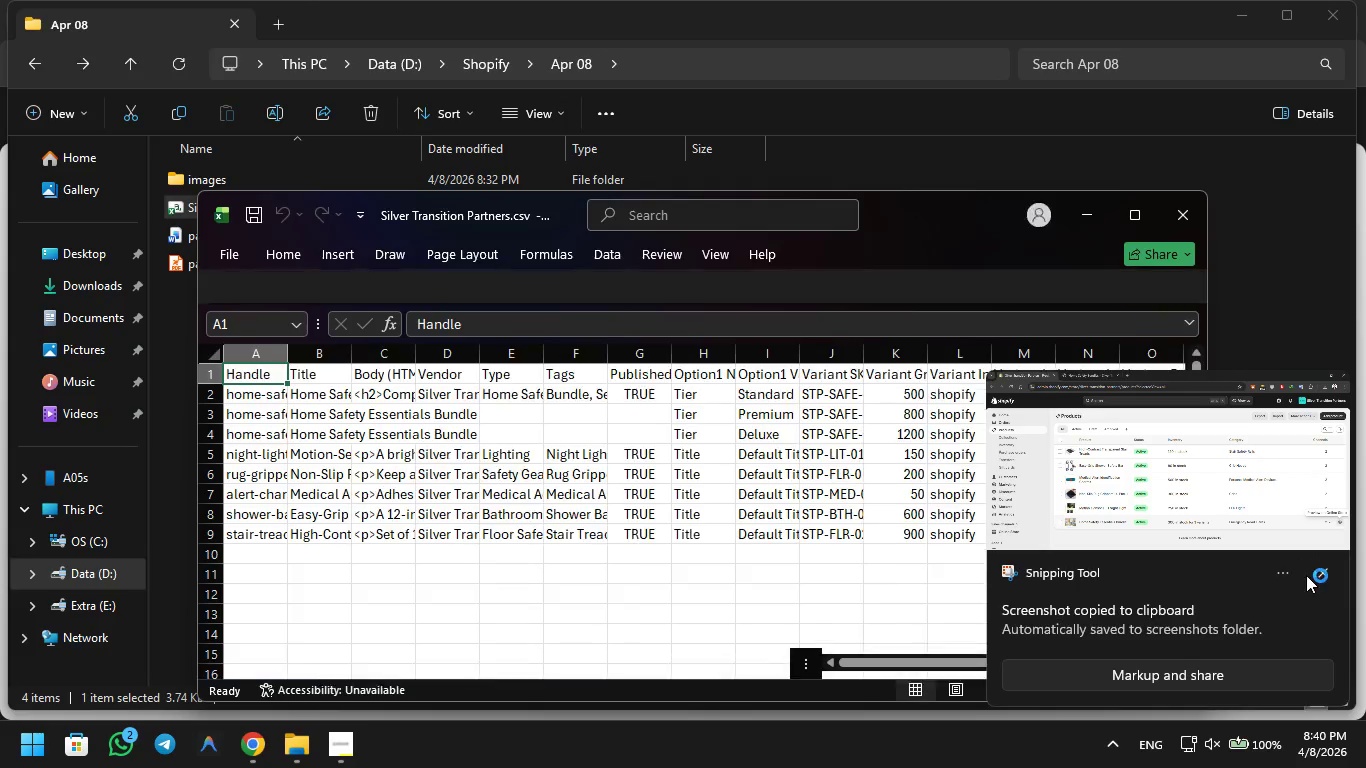 
left_click([1317, 575])
 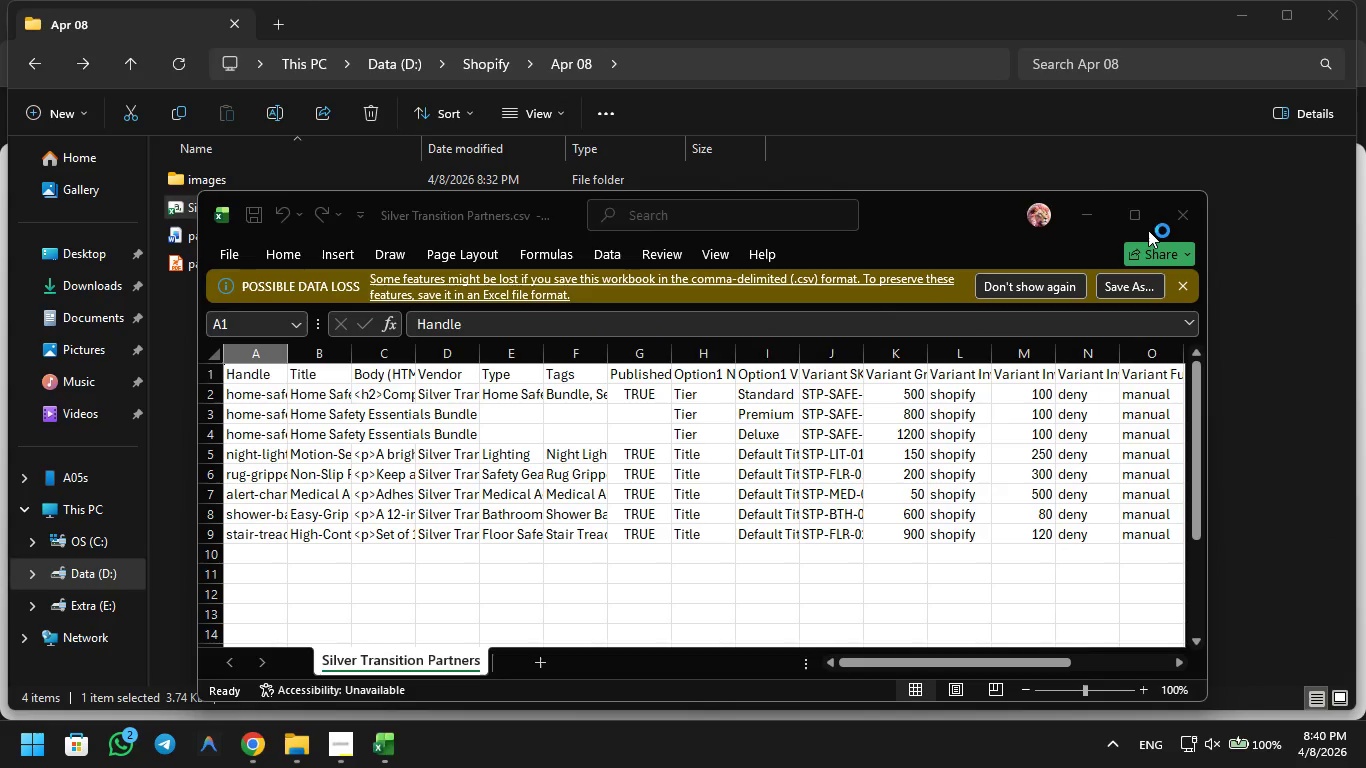 
left_click([1143, 228])
 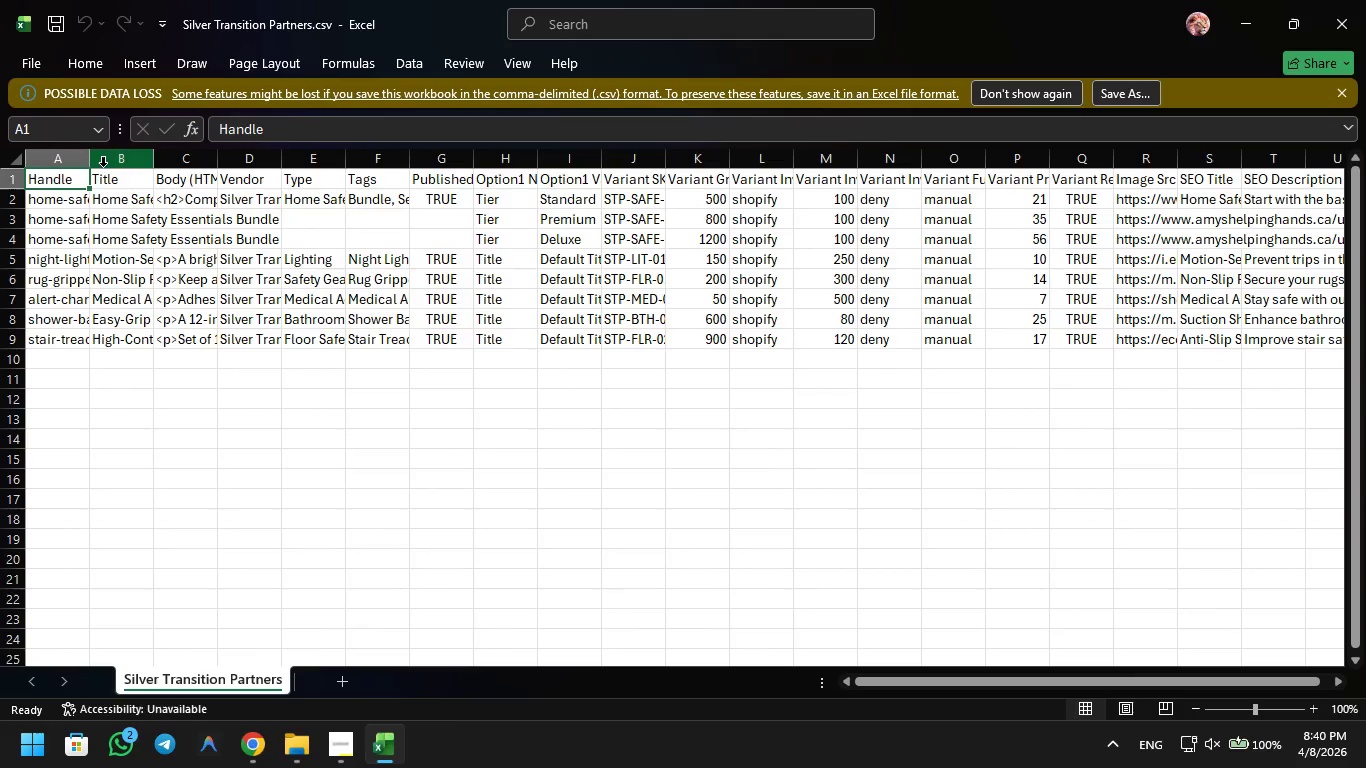 
double_click([92, 158])
 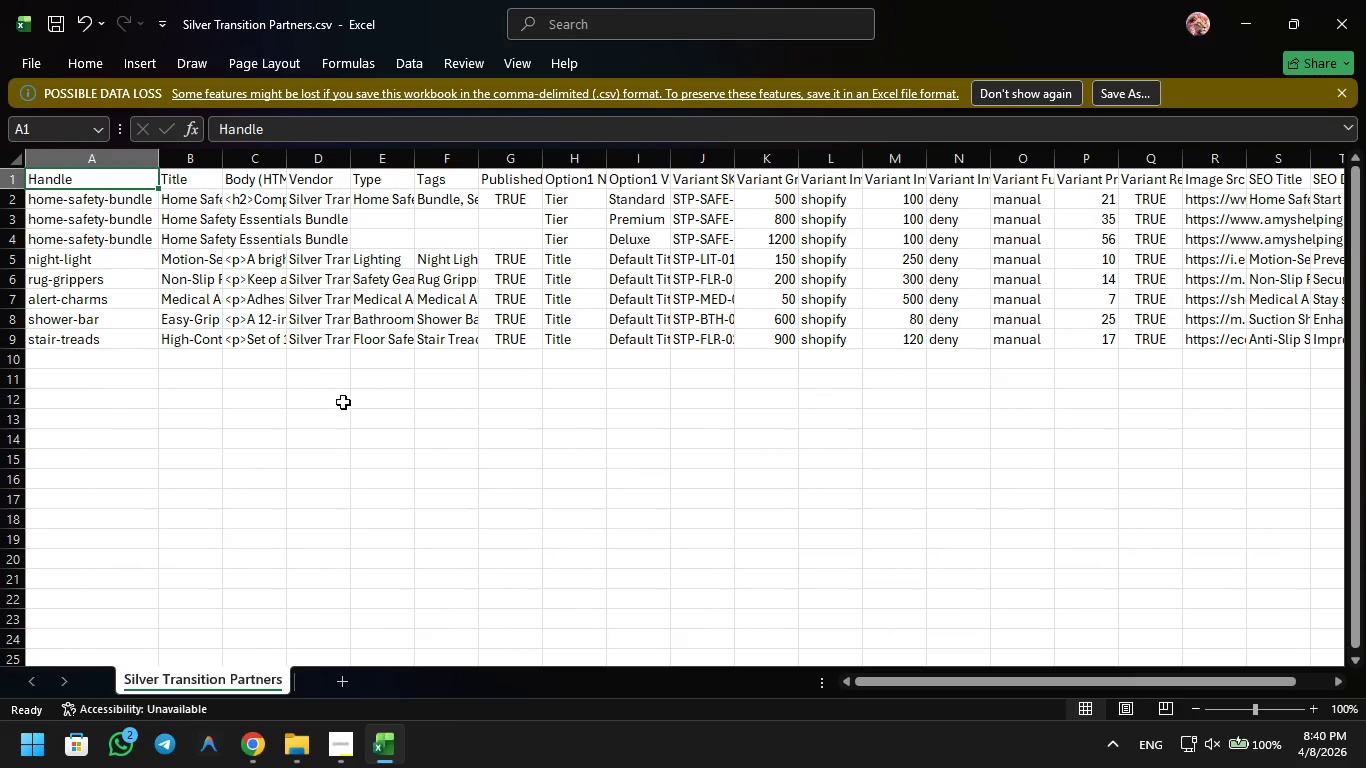 
left_click([343, 402])
 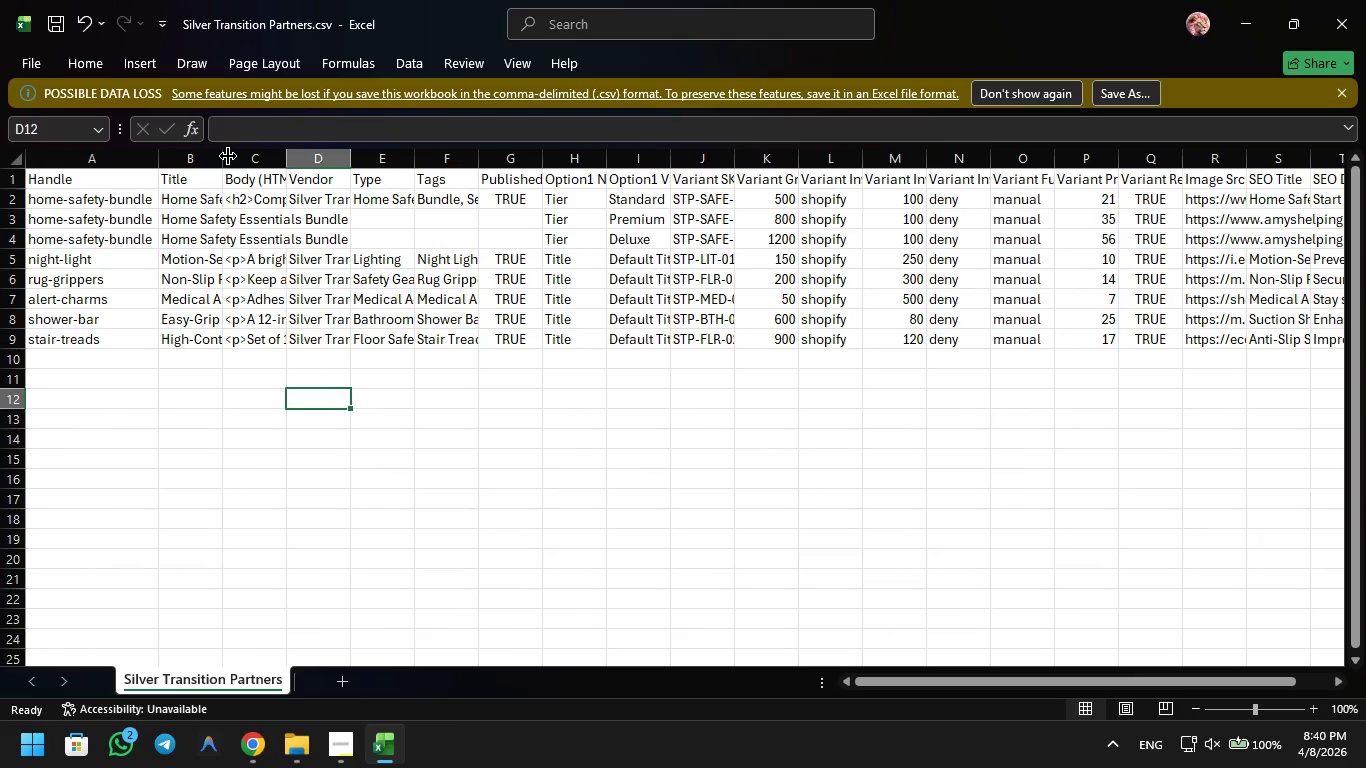 
double_click([228, 156])
 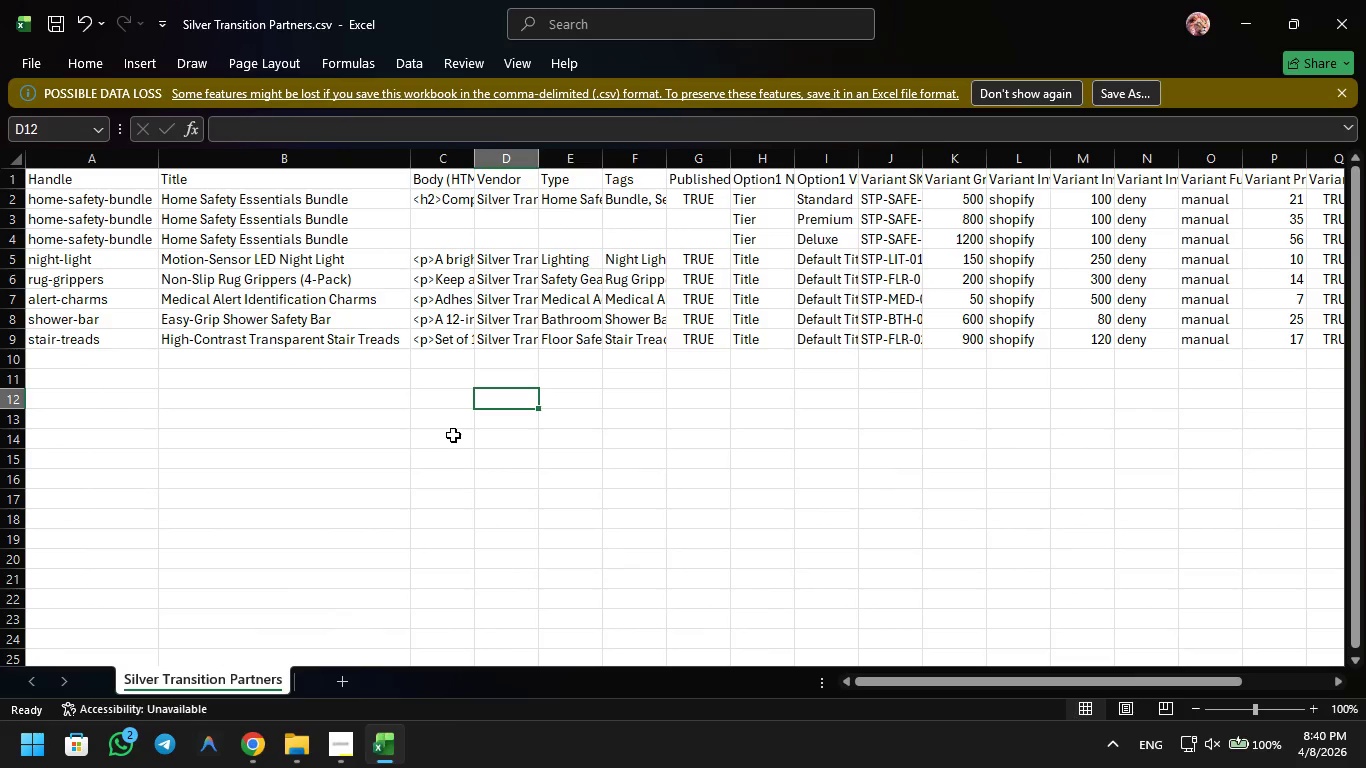 
left_click([453, 435])
 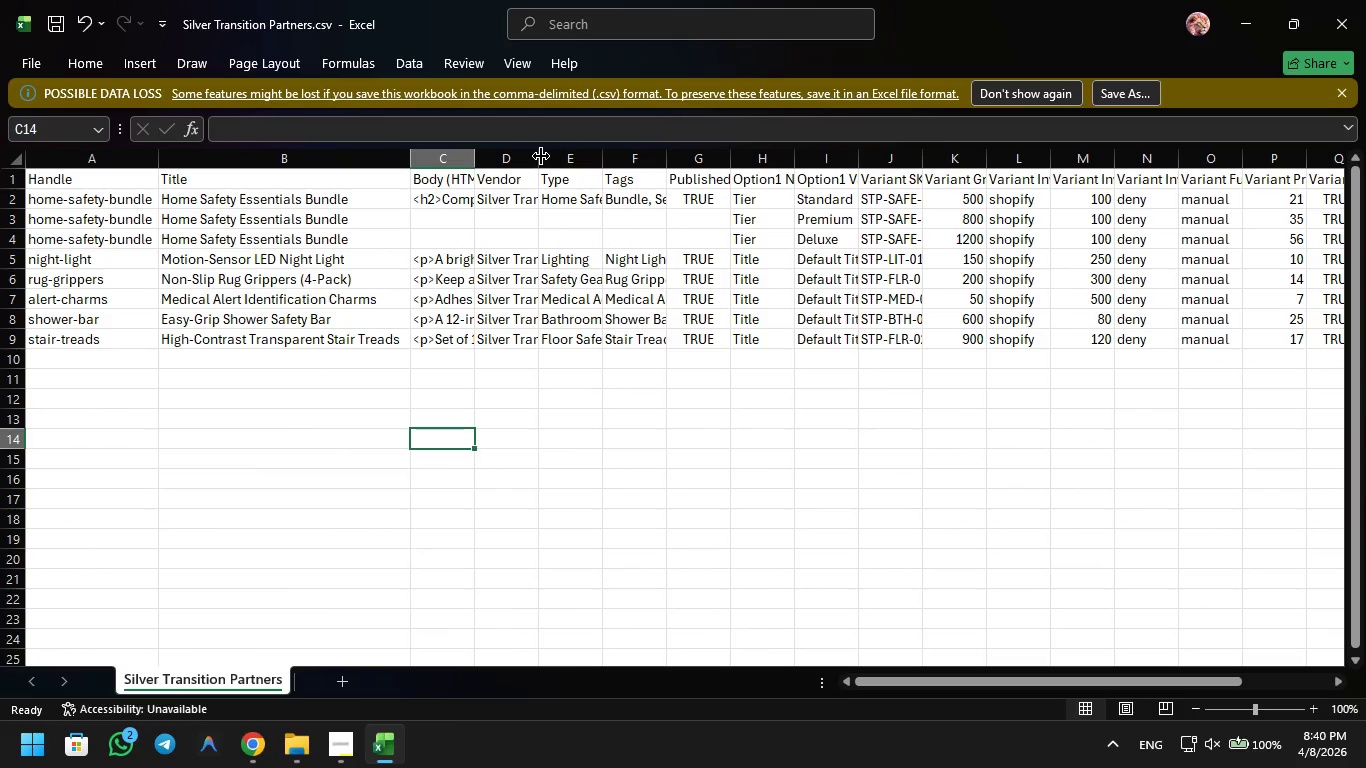 
double_click([538, 157])